 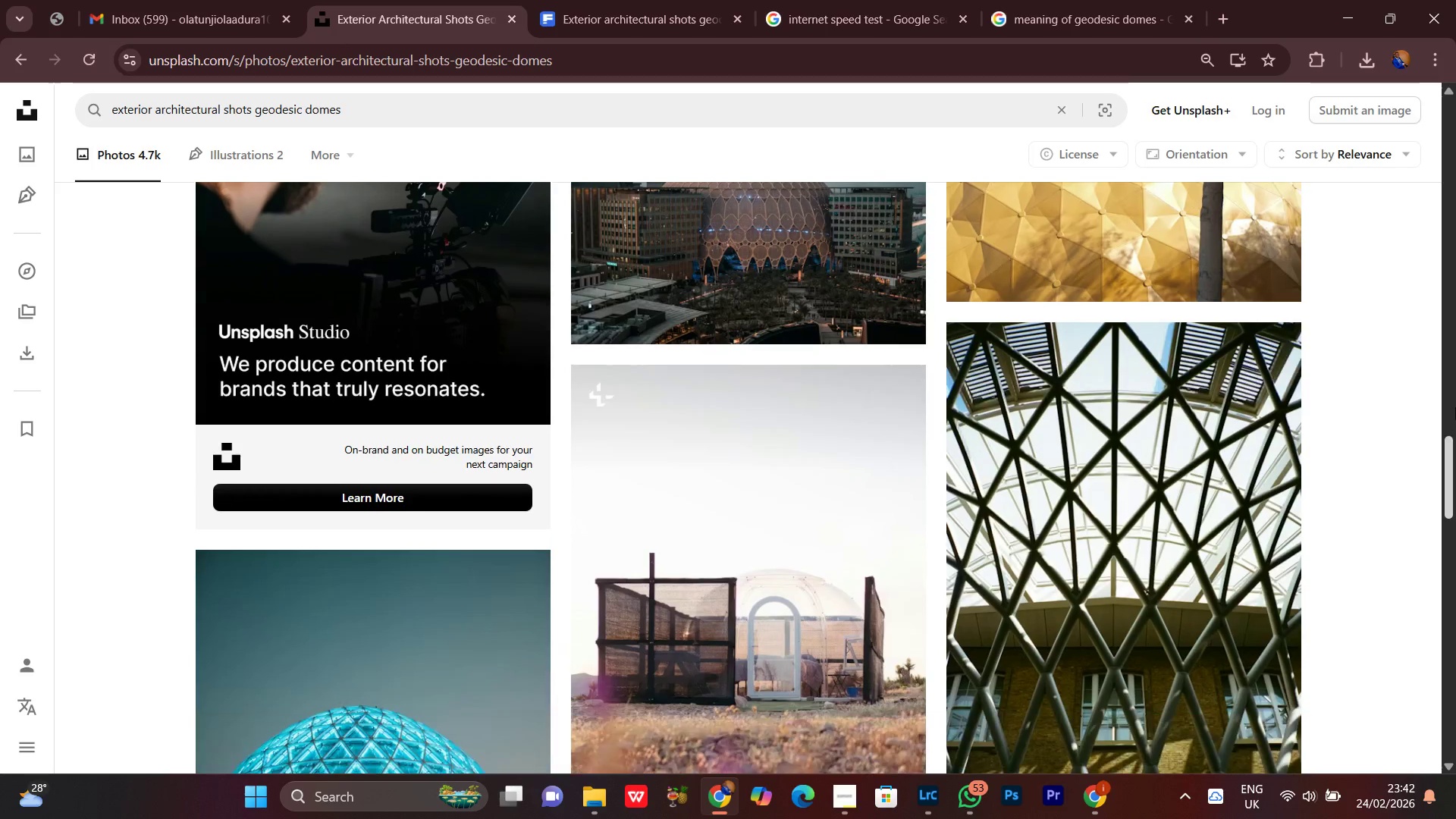 
scroll: coordinate [1455, 401], scroll_direction: down, amount: 10.0
 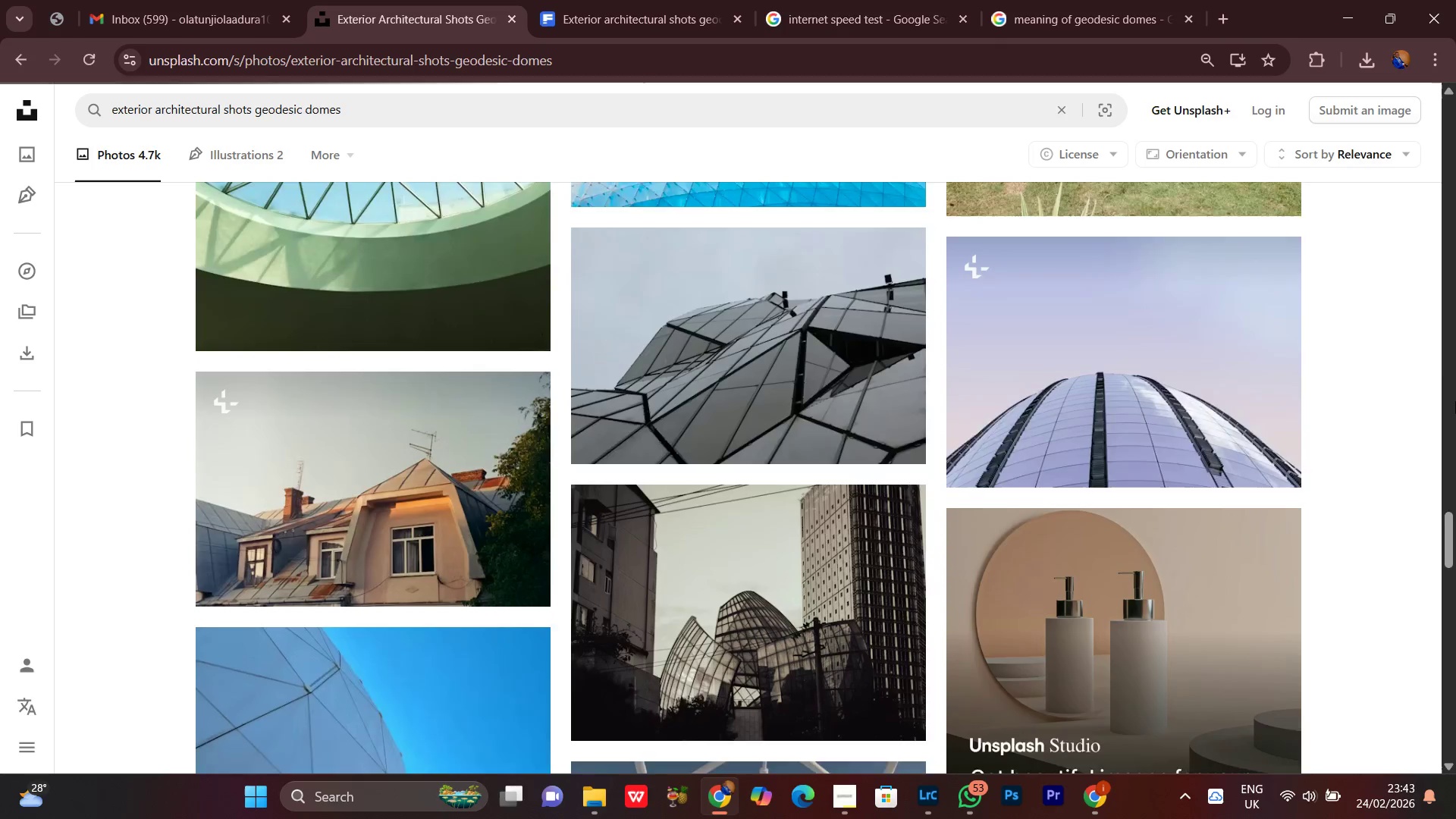 
scroll: coordinate [1455, 491], scroll_direction: up, amount: 15.0
 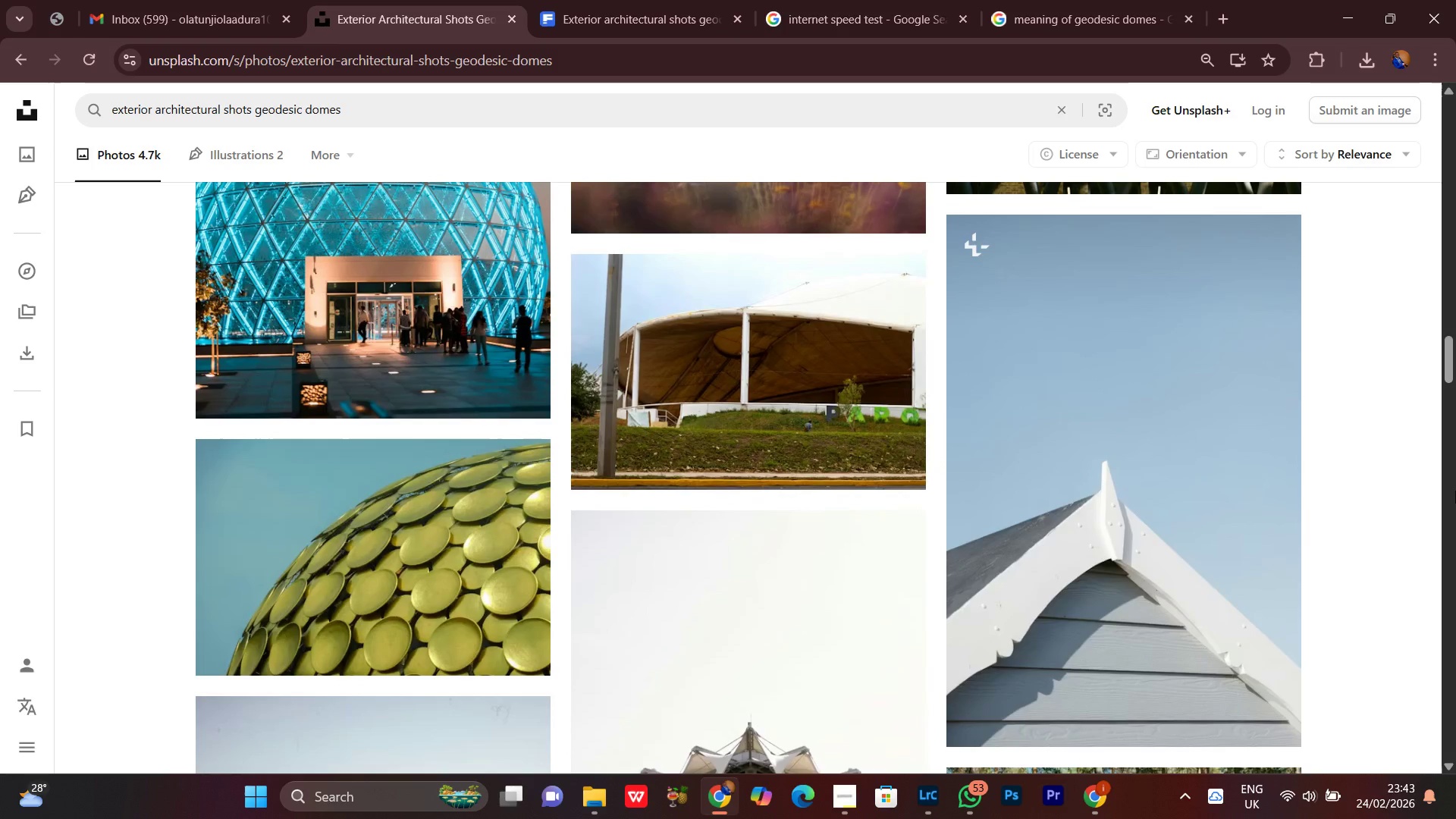 
scroll: coordinate [1453, 420], scroll_direction: down, amount: 45.0
 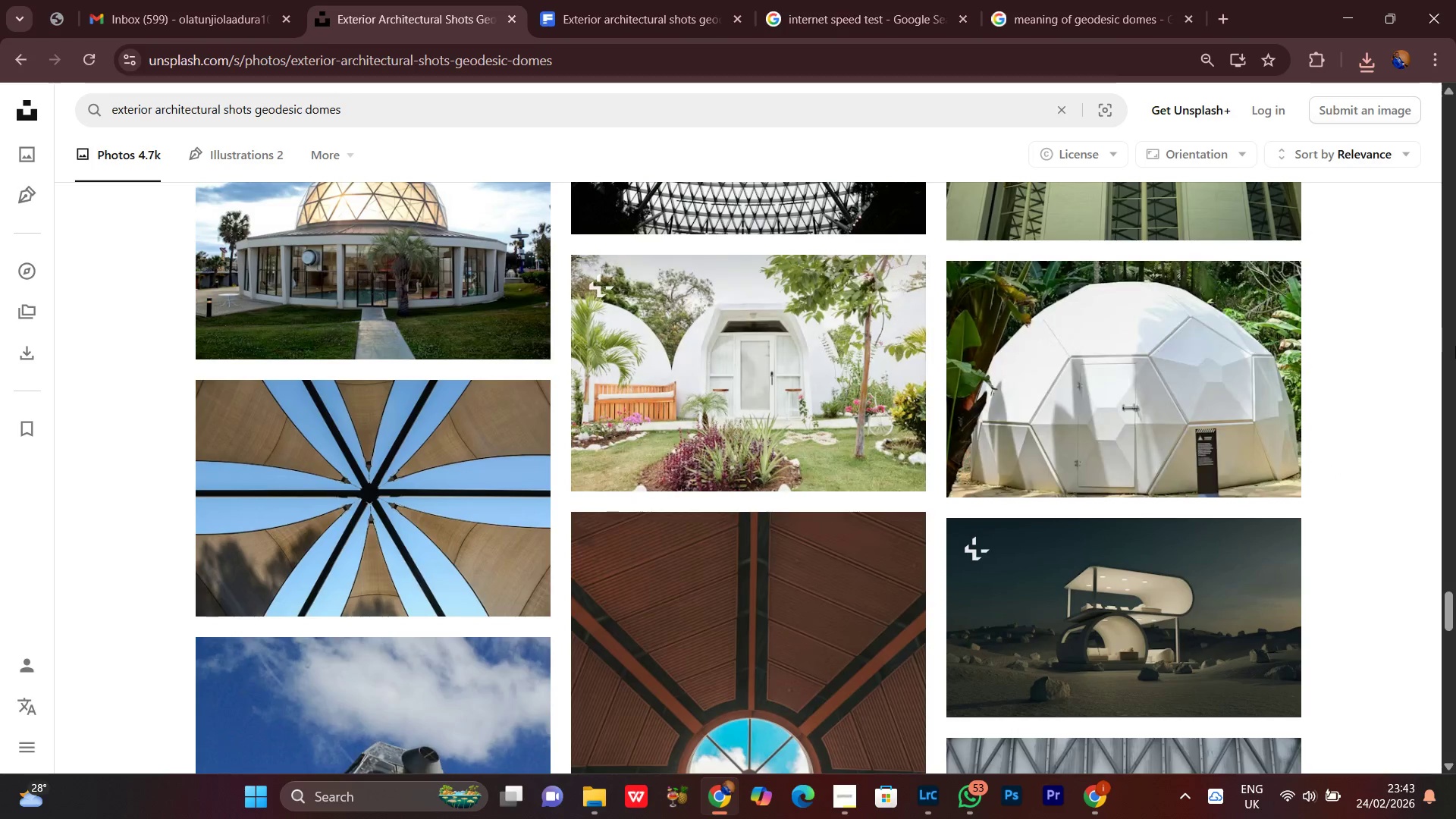 
scroll: coordinate [1434, 444], scroll_direction: down, amount: 20.0
 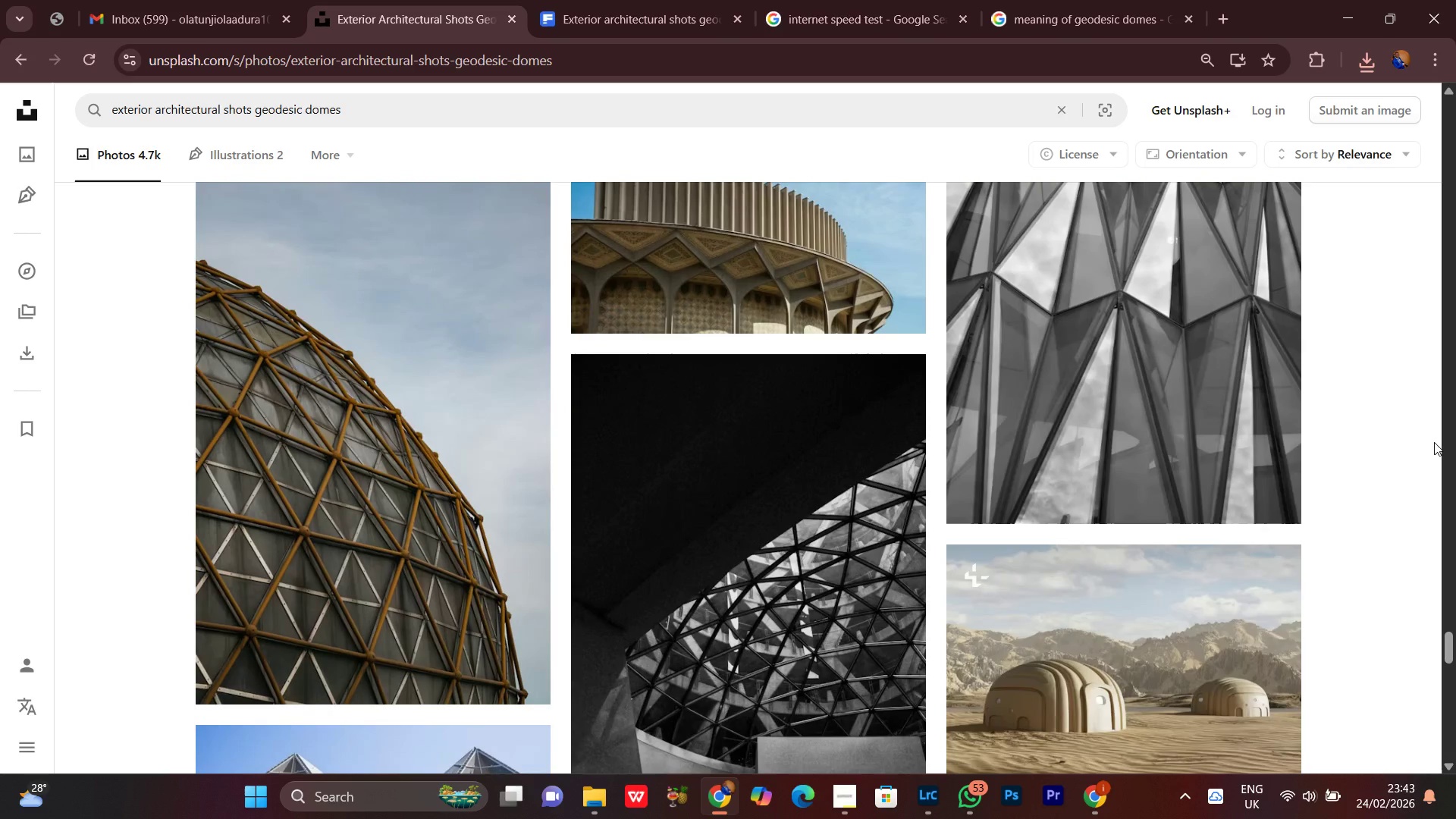 
scroll: coordinate [1434, 442], scroll_direction: down, amount: 4.0
 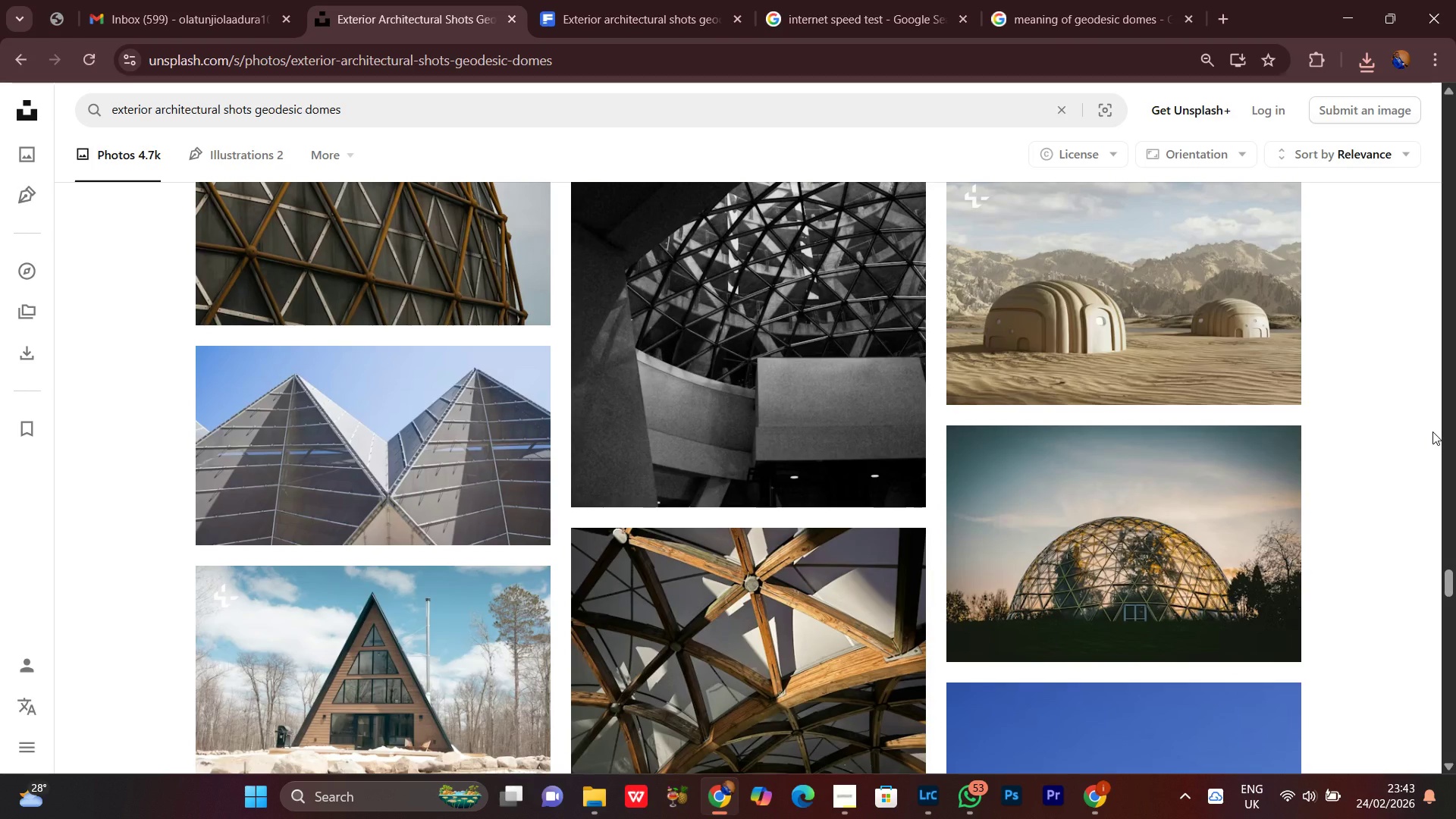 
wait(8.31)
 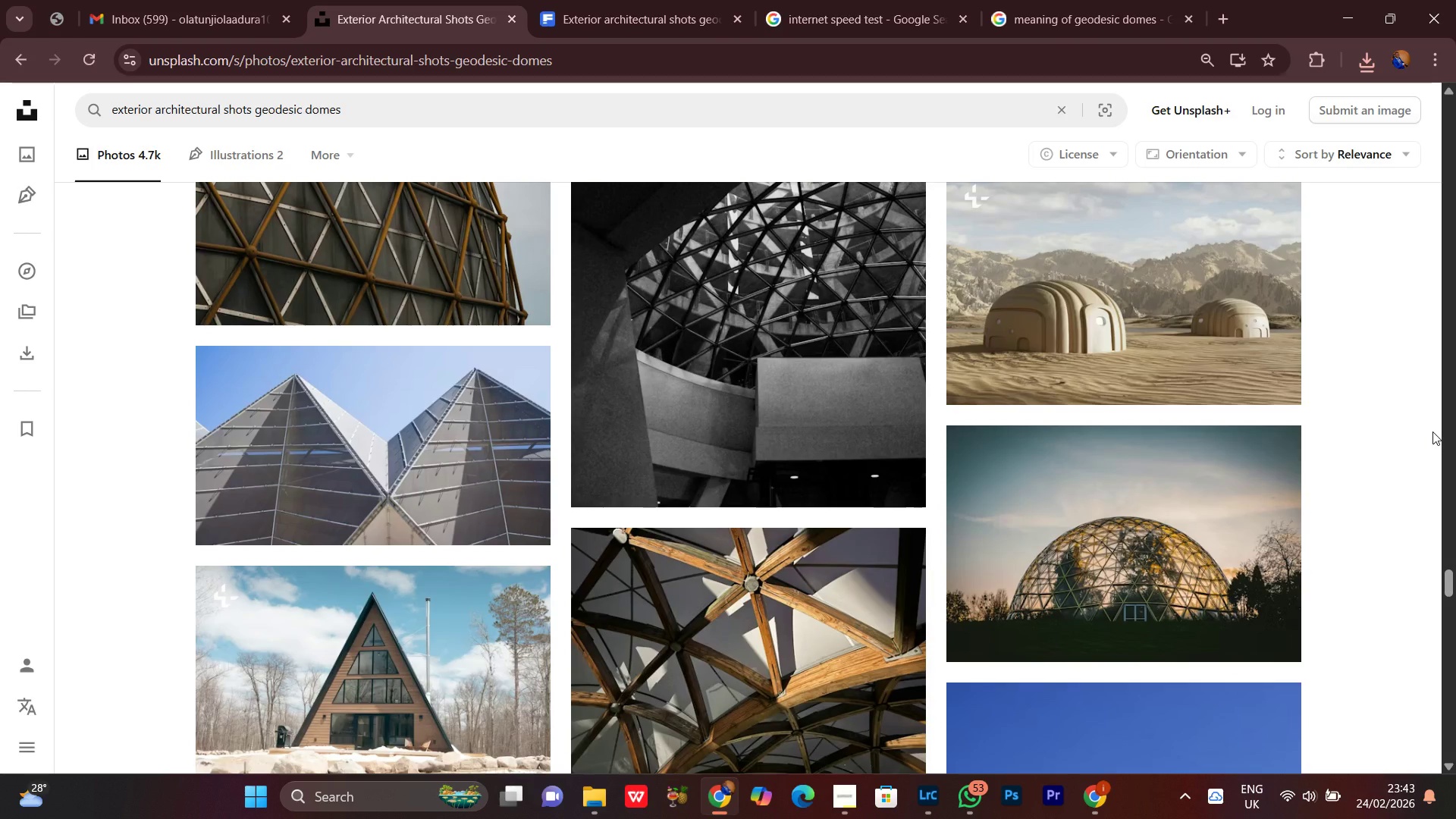 
scroll: coordinate [1455, 554], scroll_direction: down, amount: 6.0
 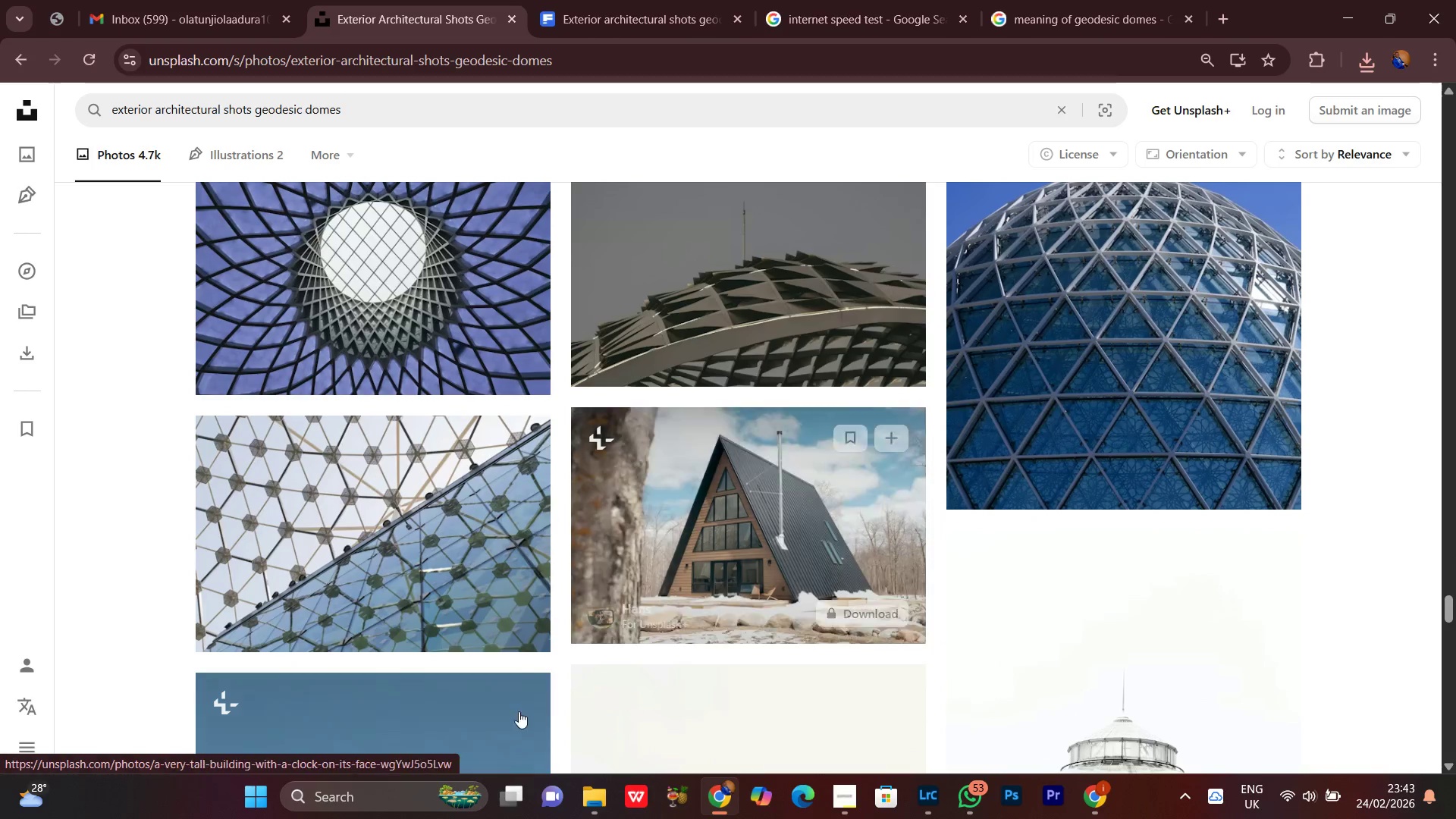 
left_click([514, 809])
 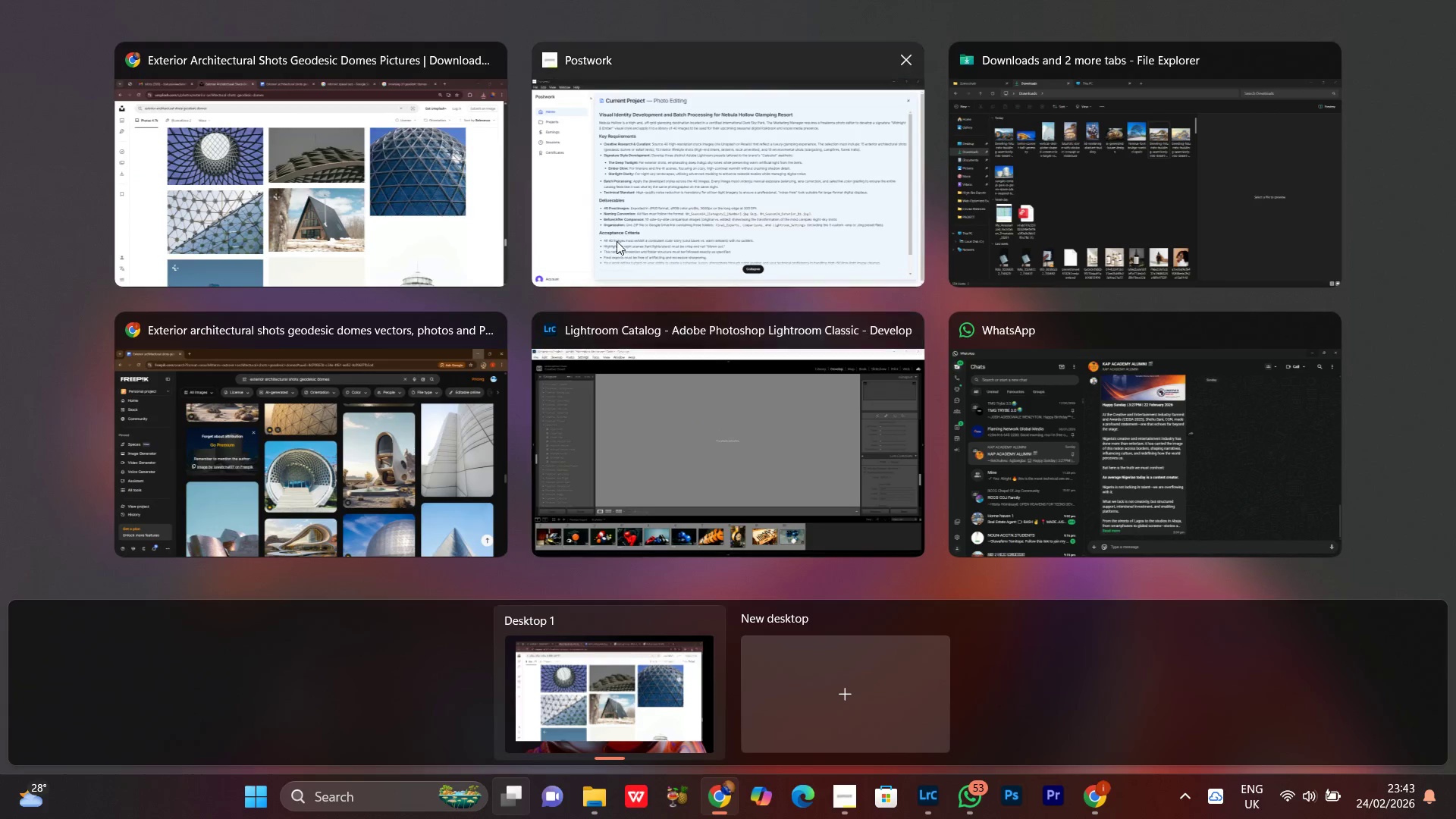 
left_click([641, 188])